 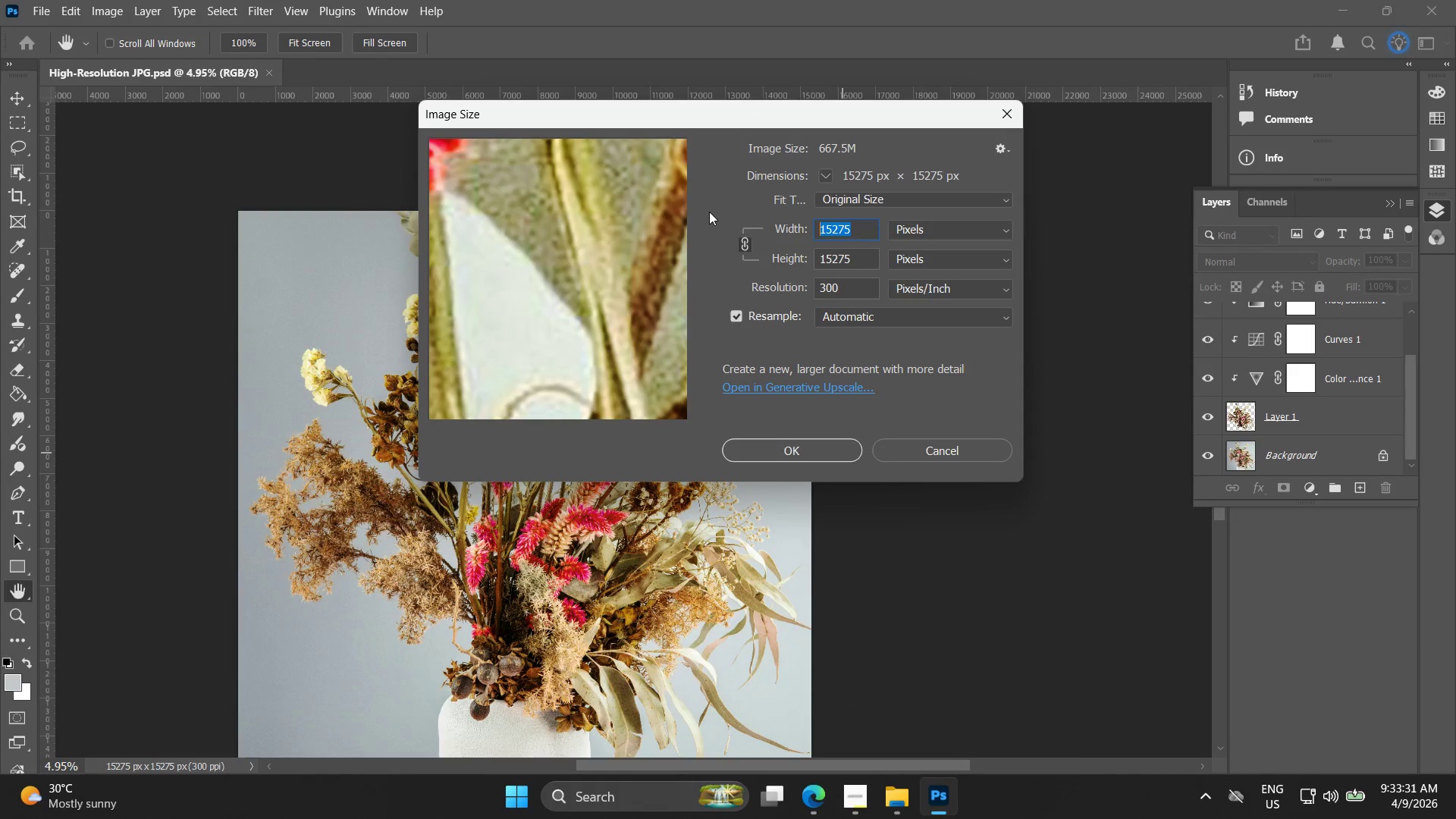 
type(500)
 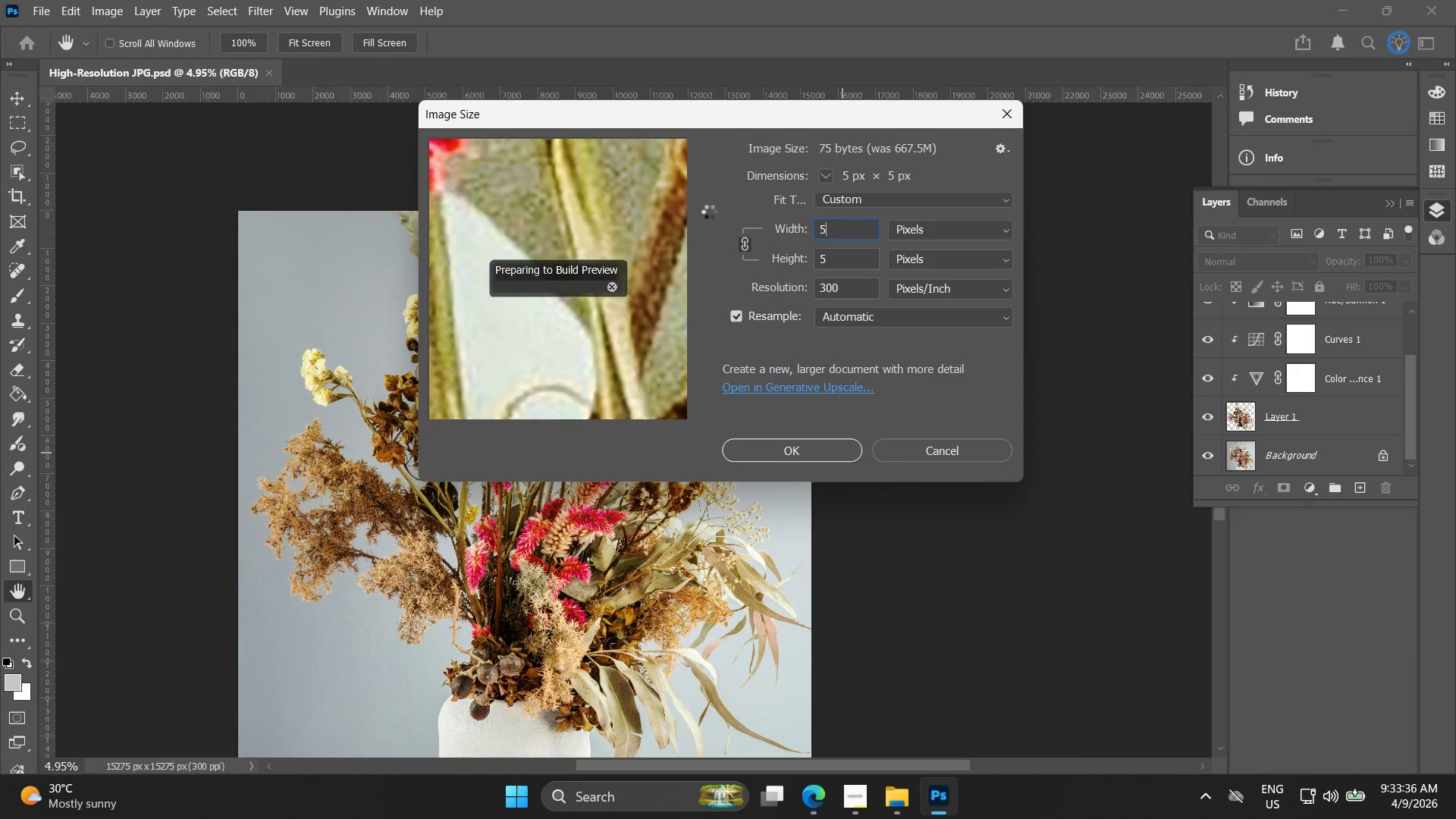 
wait(6.01)
 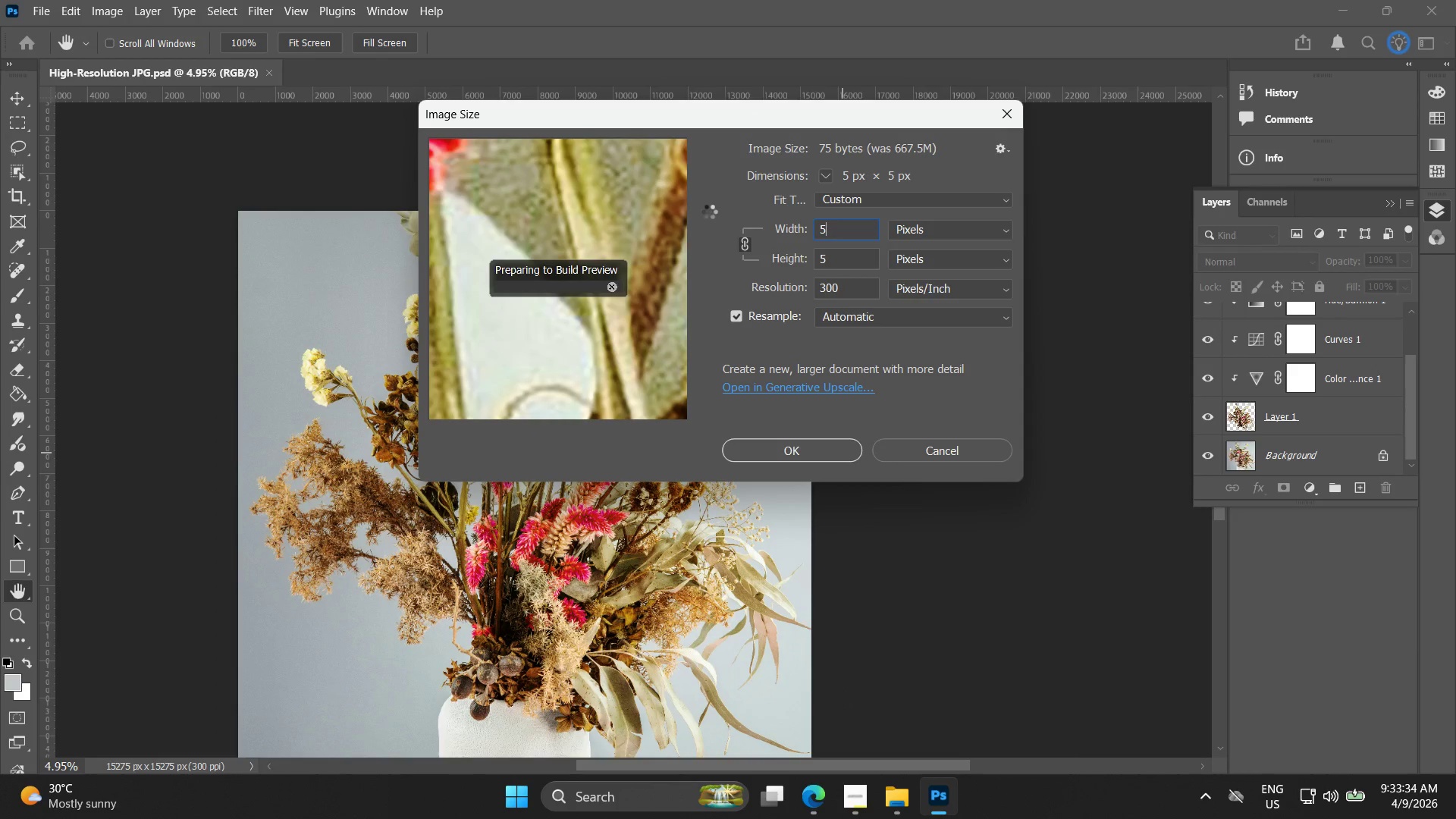 
key(0)
 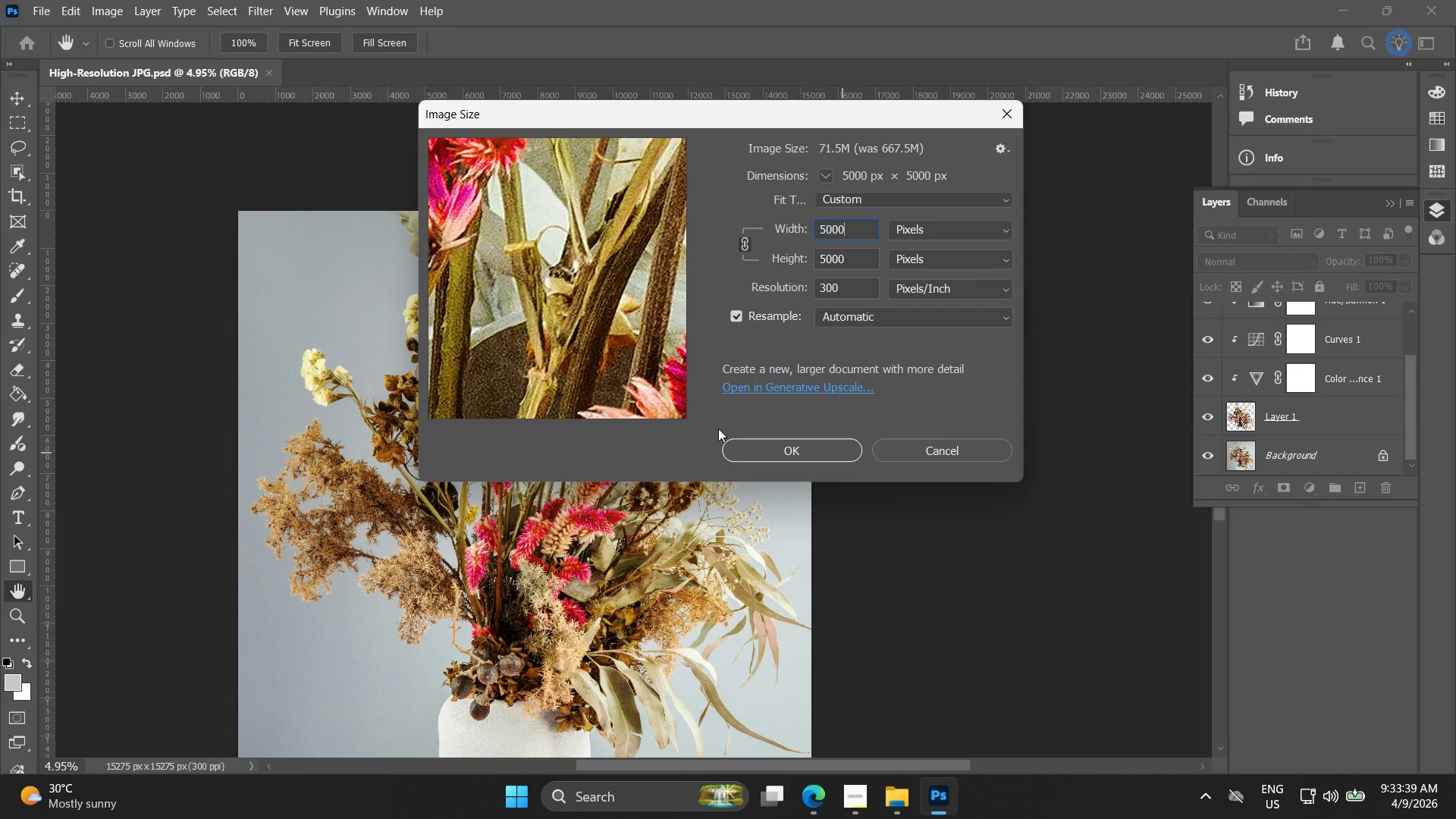 
left_click([801, 448])
 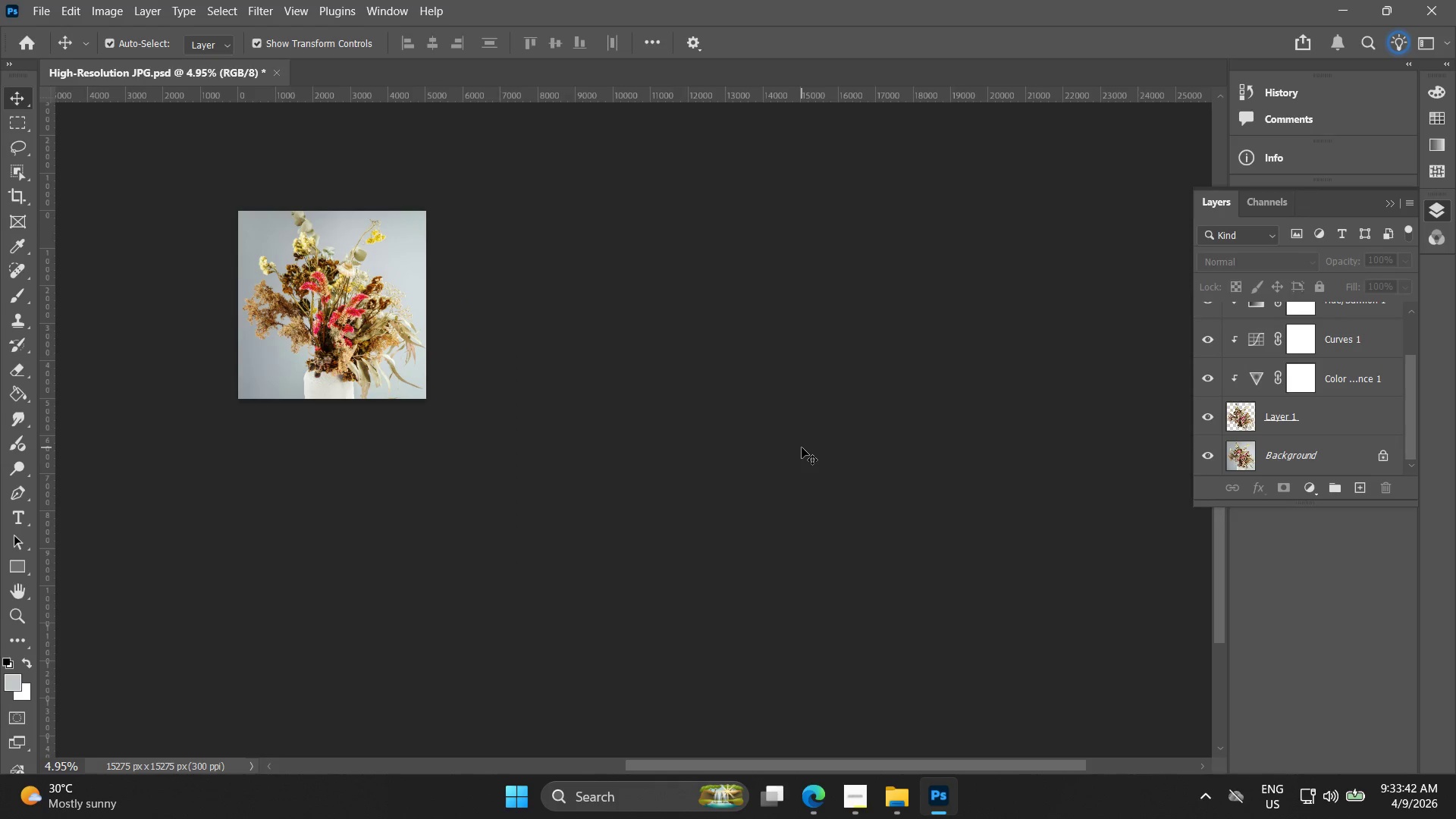 
hold_key(key=AltLeft, duration=1.06)
scroll: coordinate [288, 352], scroll_direction: up, amount: 23.0
 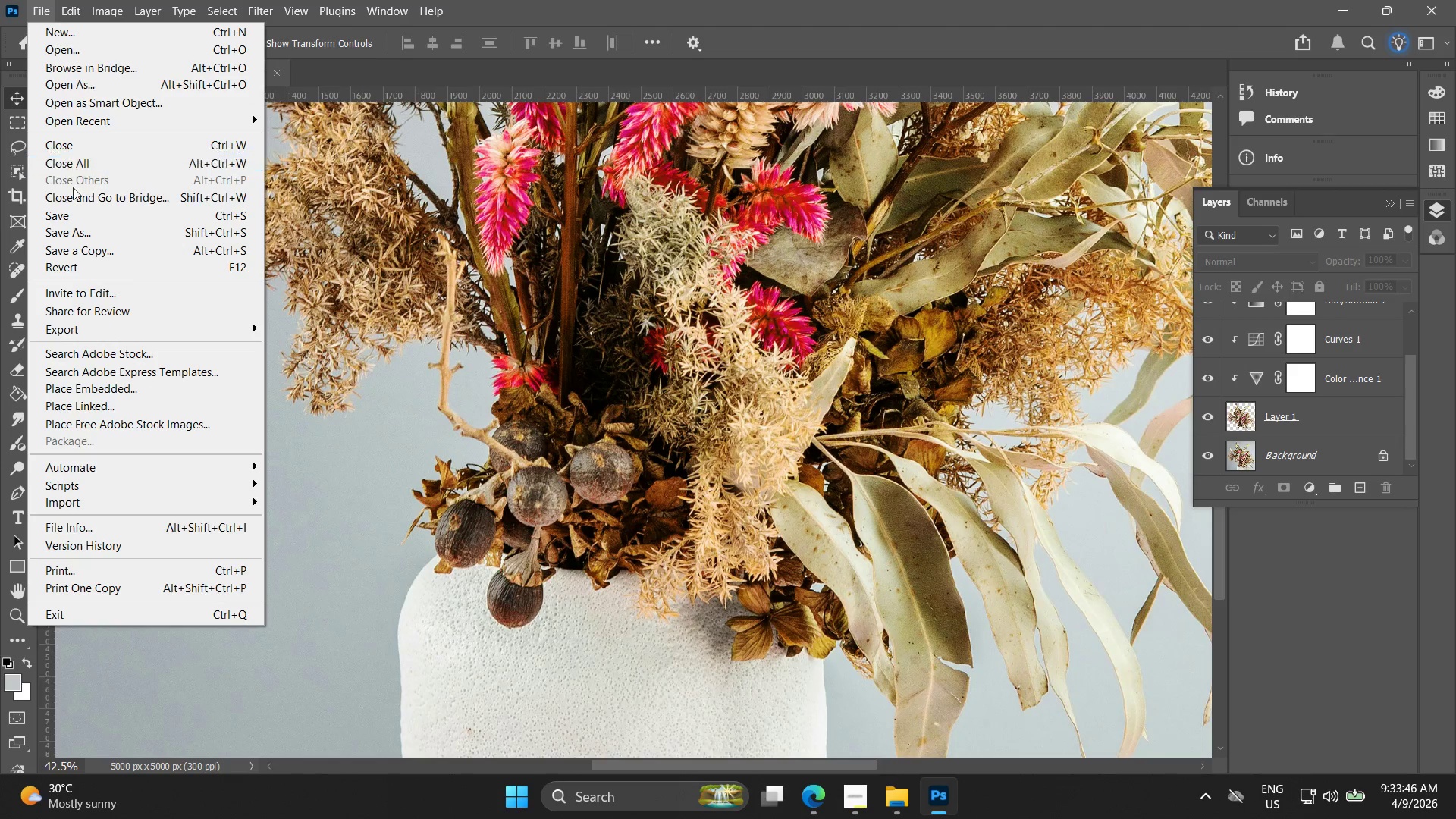 
left_click([71, 218])
 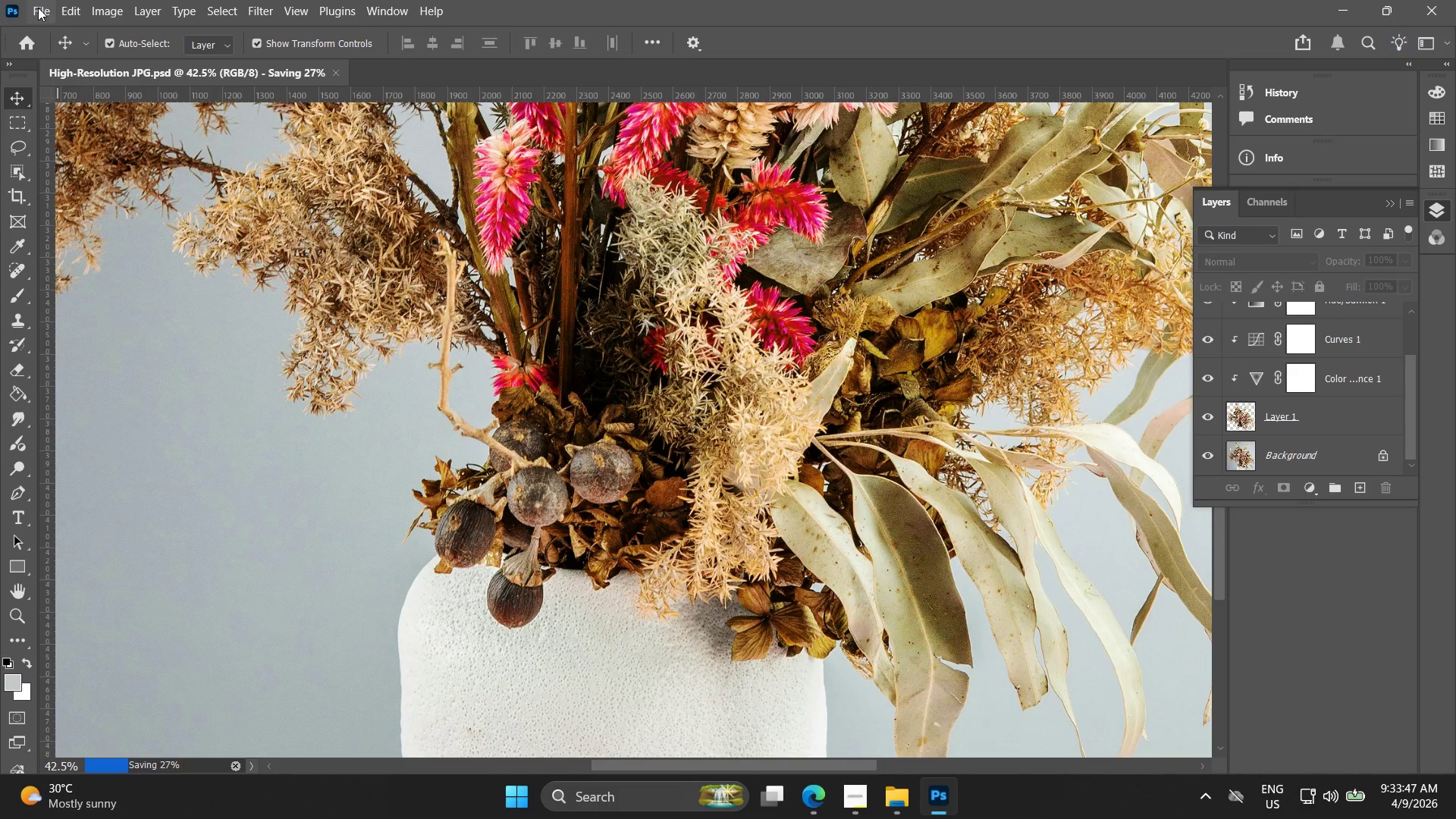 
left_click([46, 6])
 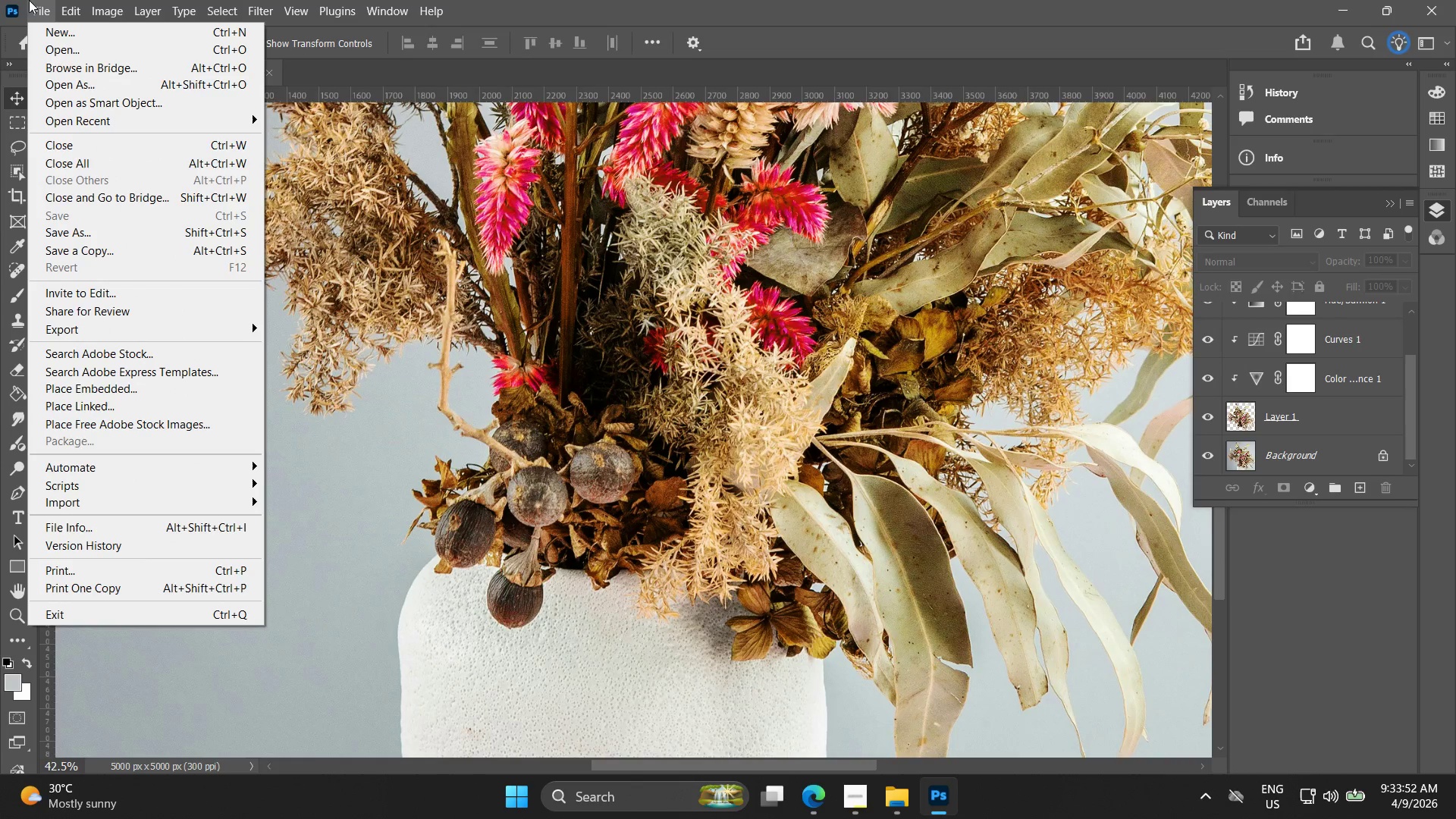 
wait(5.86)
 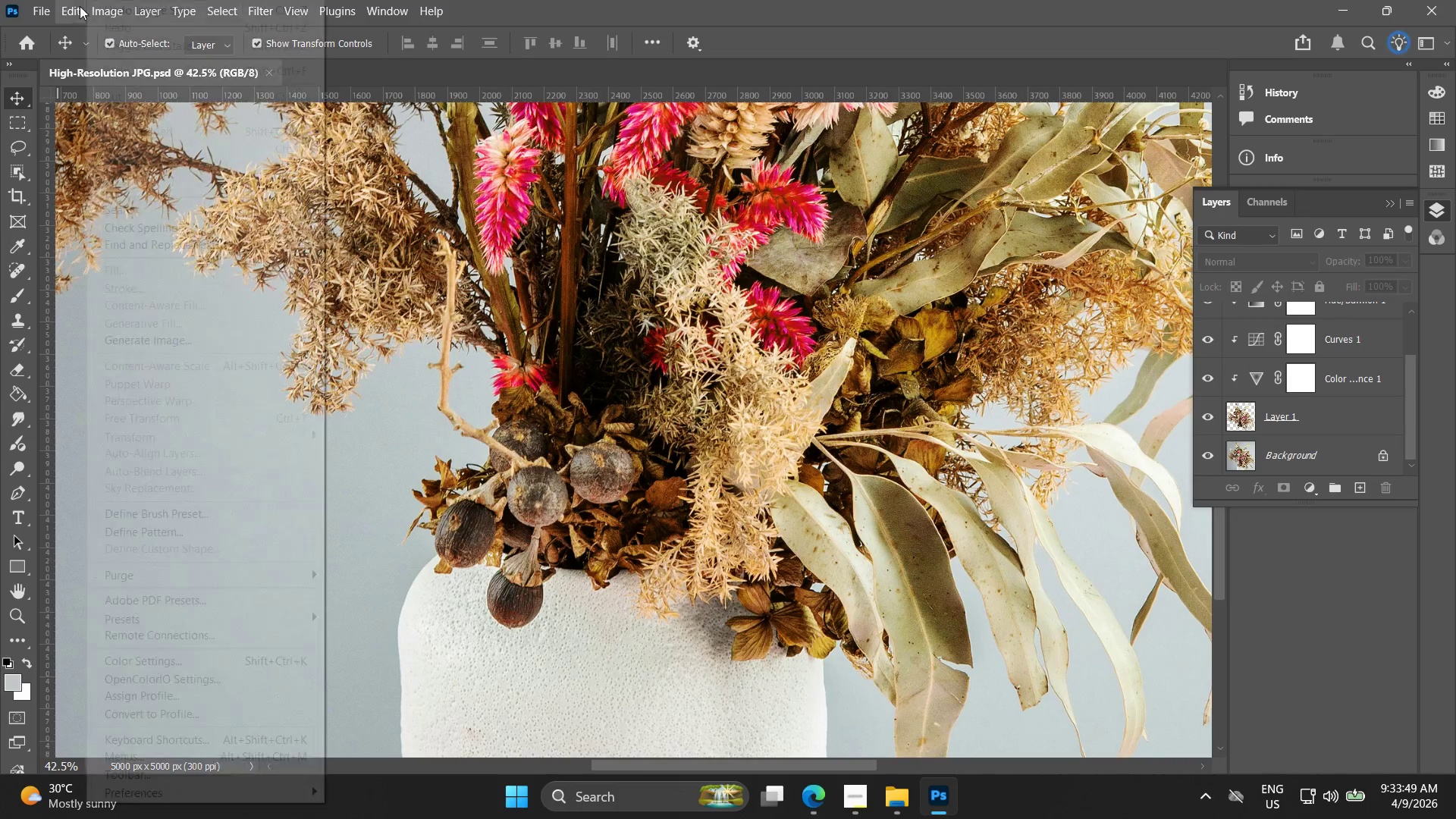 
left_click([313, 347])
 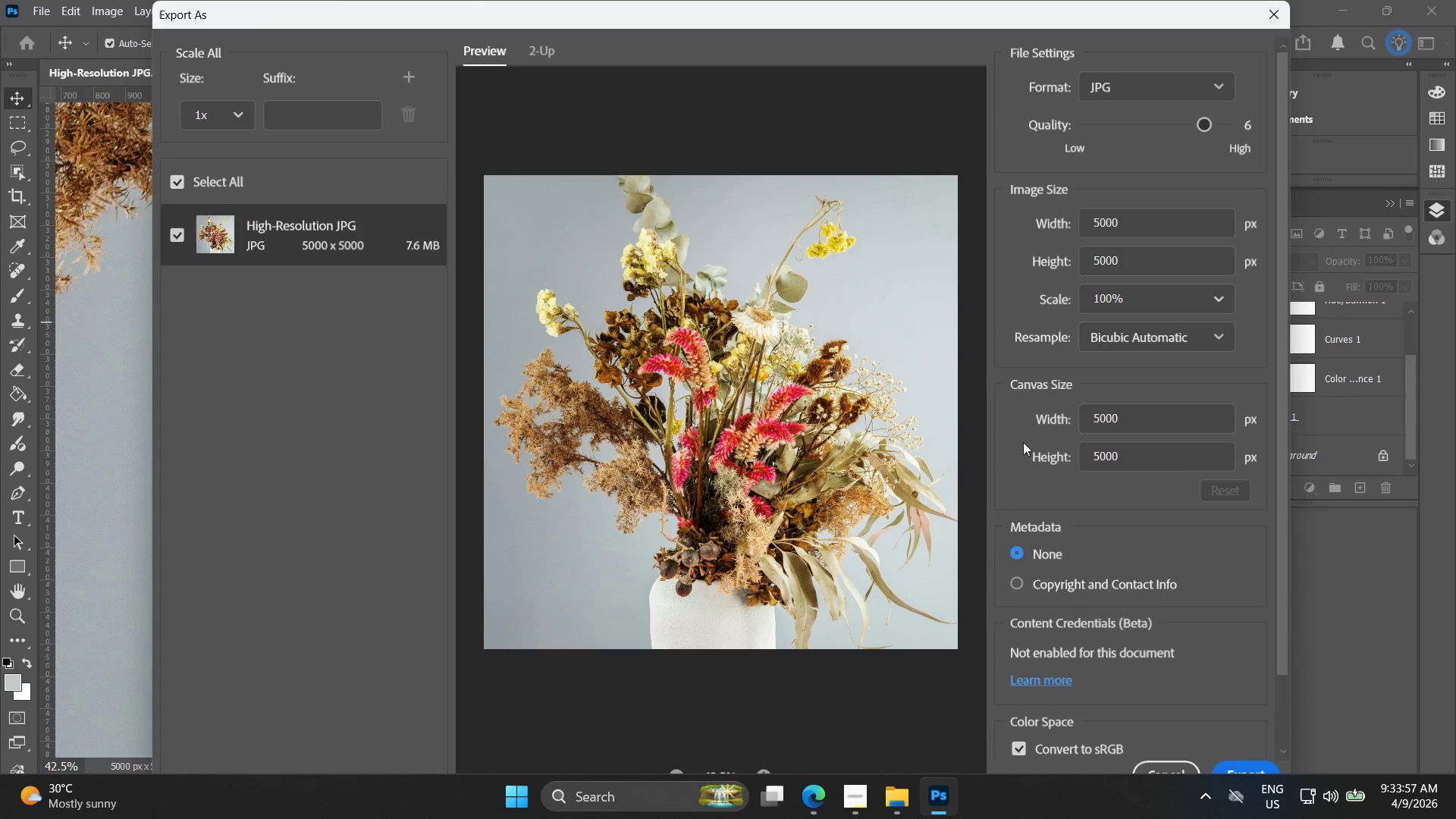 
wait(5.22)
 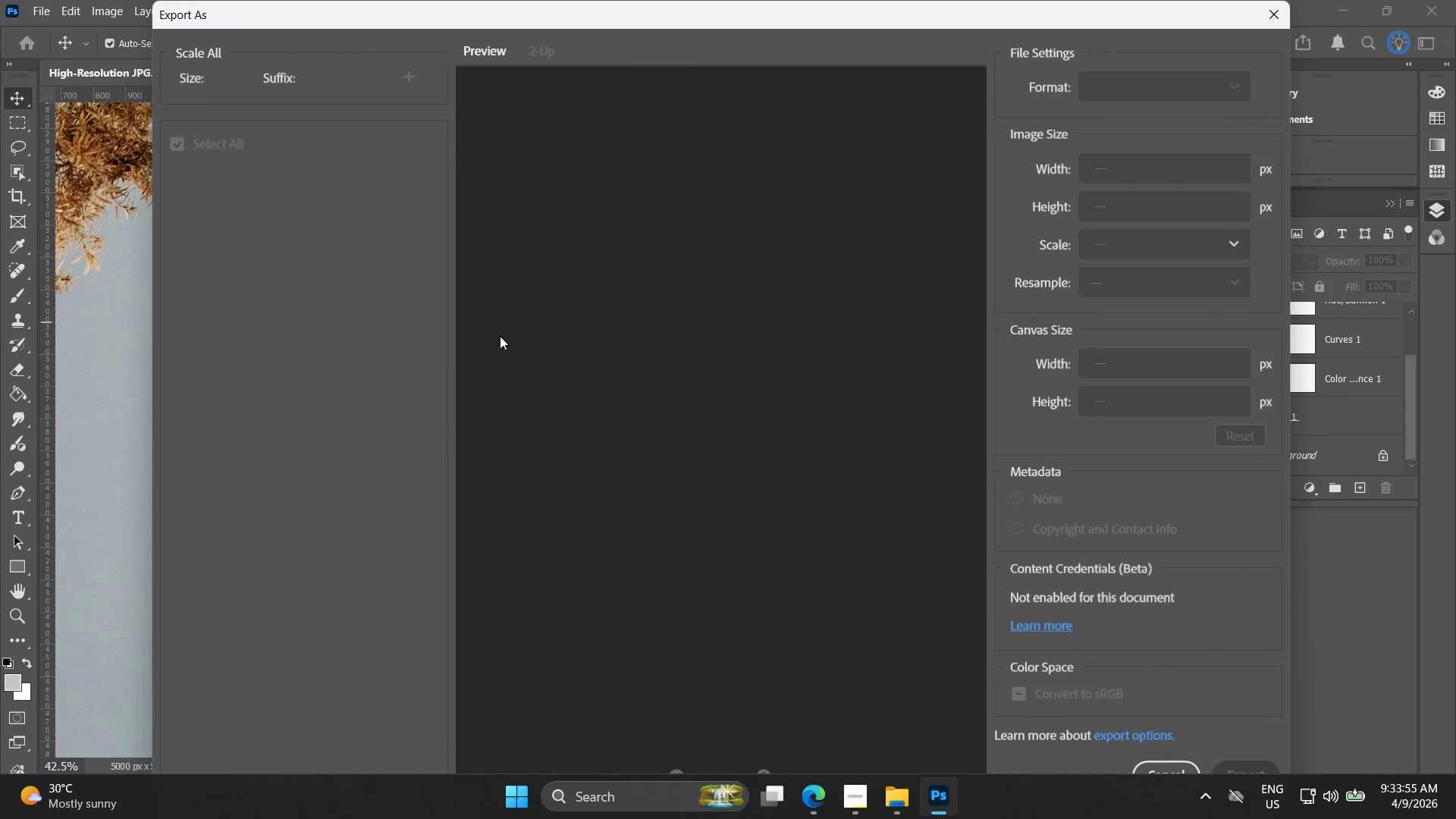 
left_click([1243, 762])
 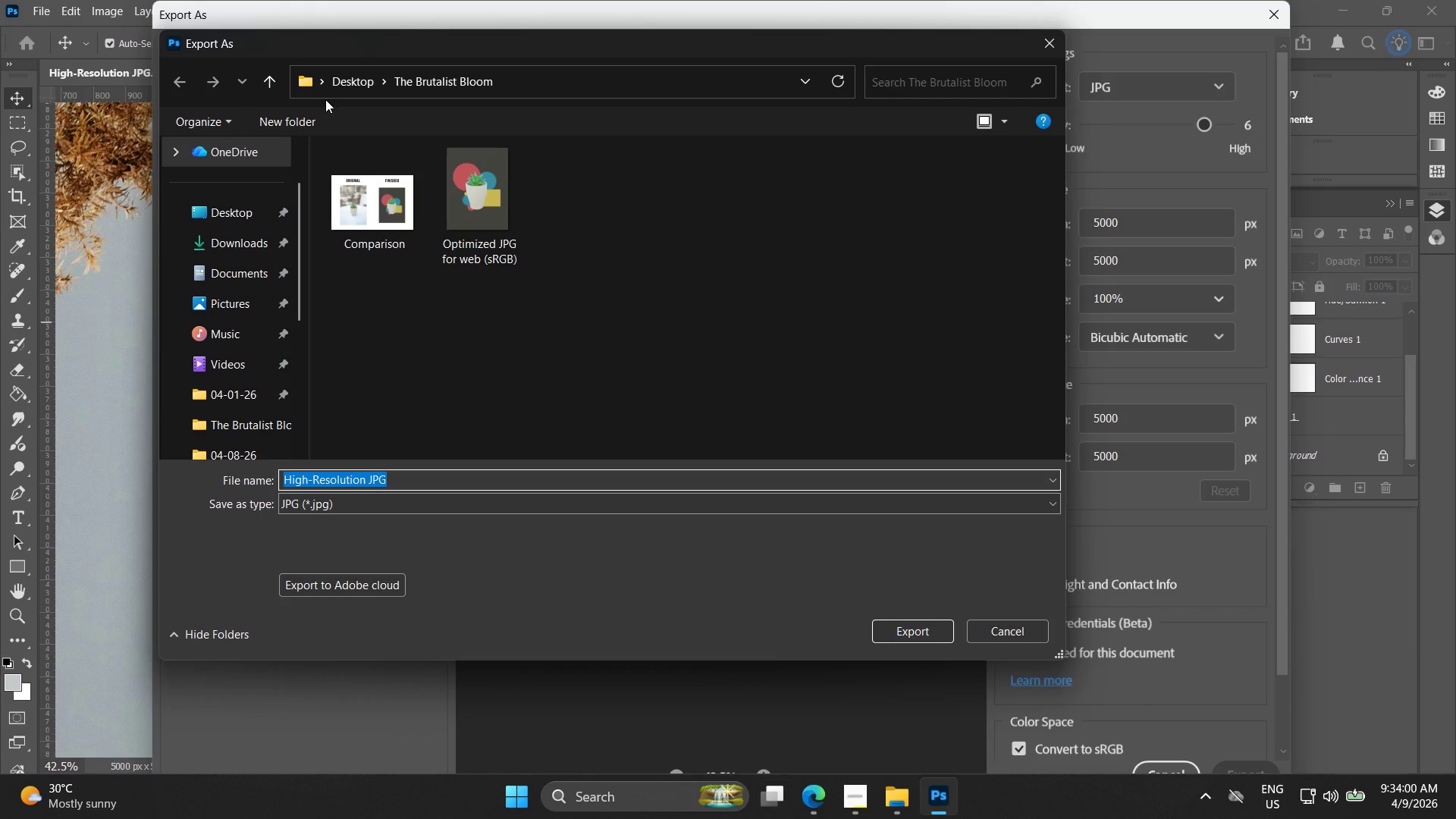 
left_click([340, 87])
 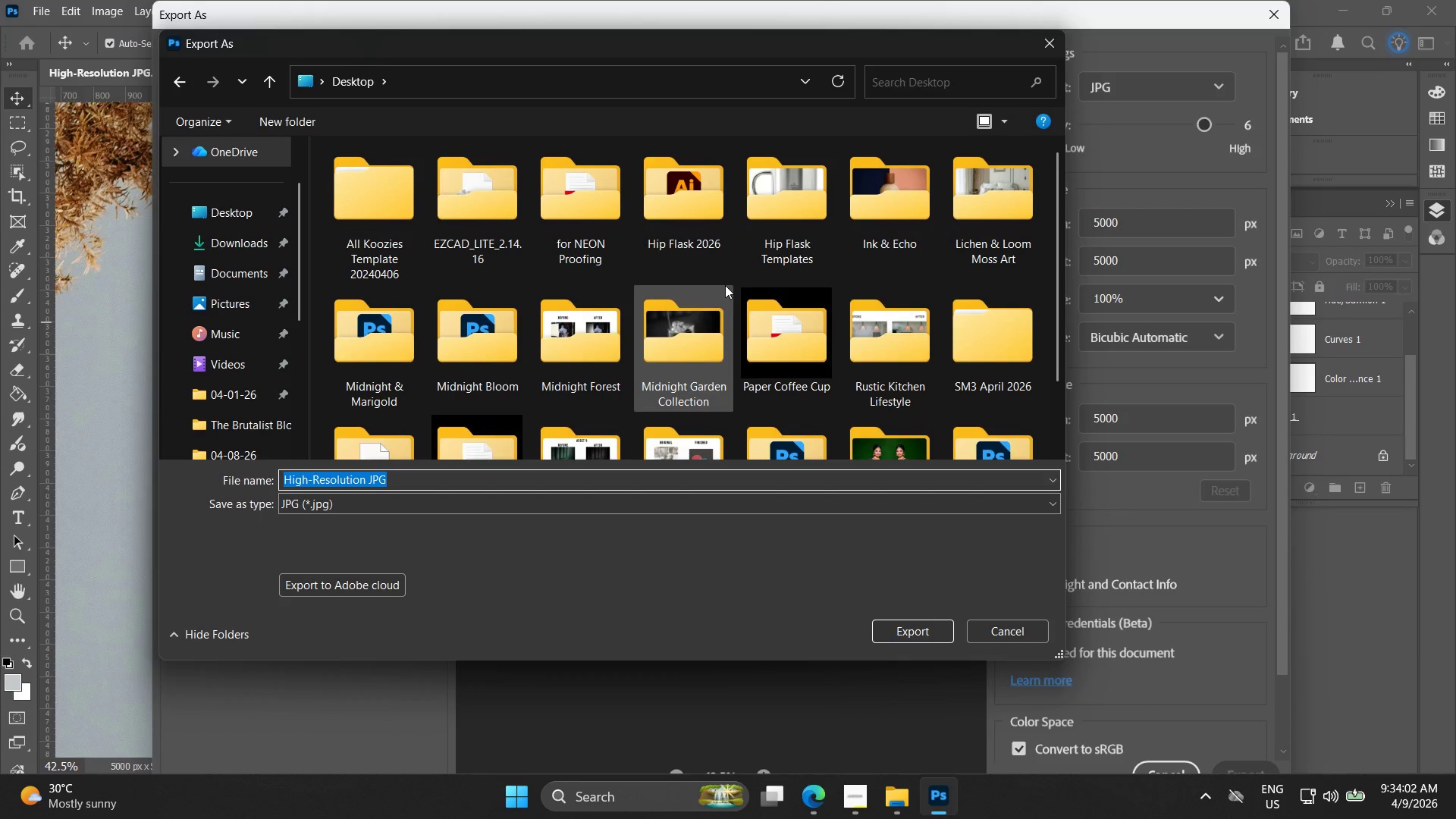 
scroll: coordinate [723, 302], scroll_direction: down, amount: 4.0
 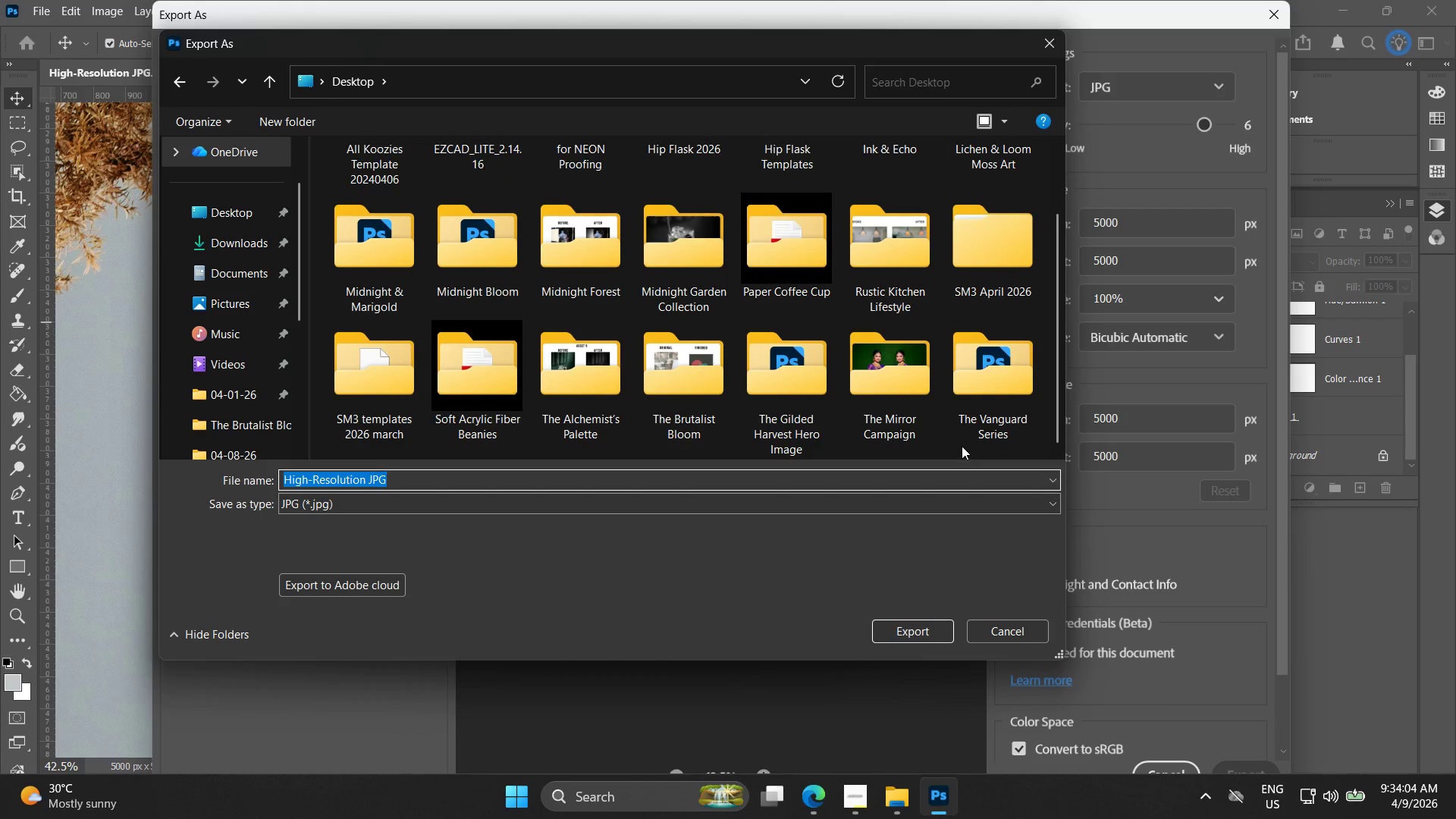 
mouse_move([652, 379])
 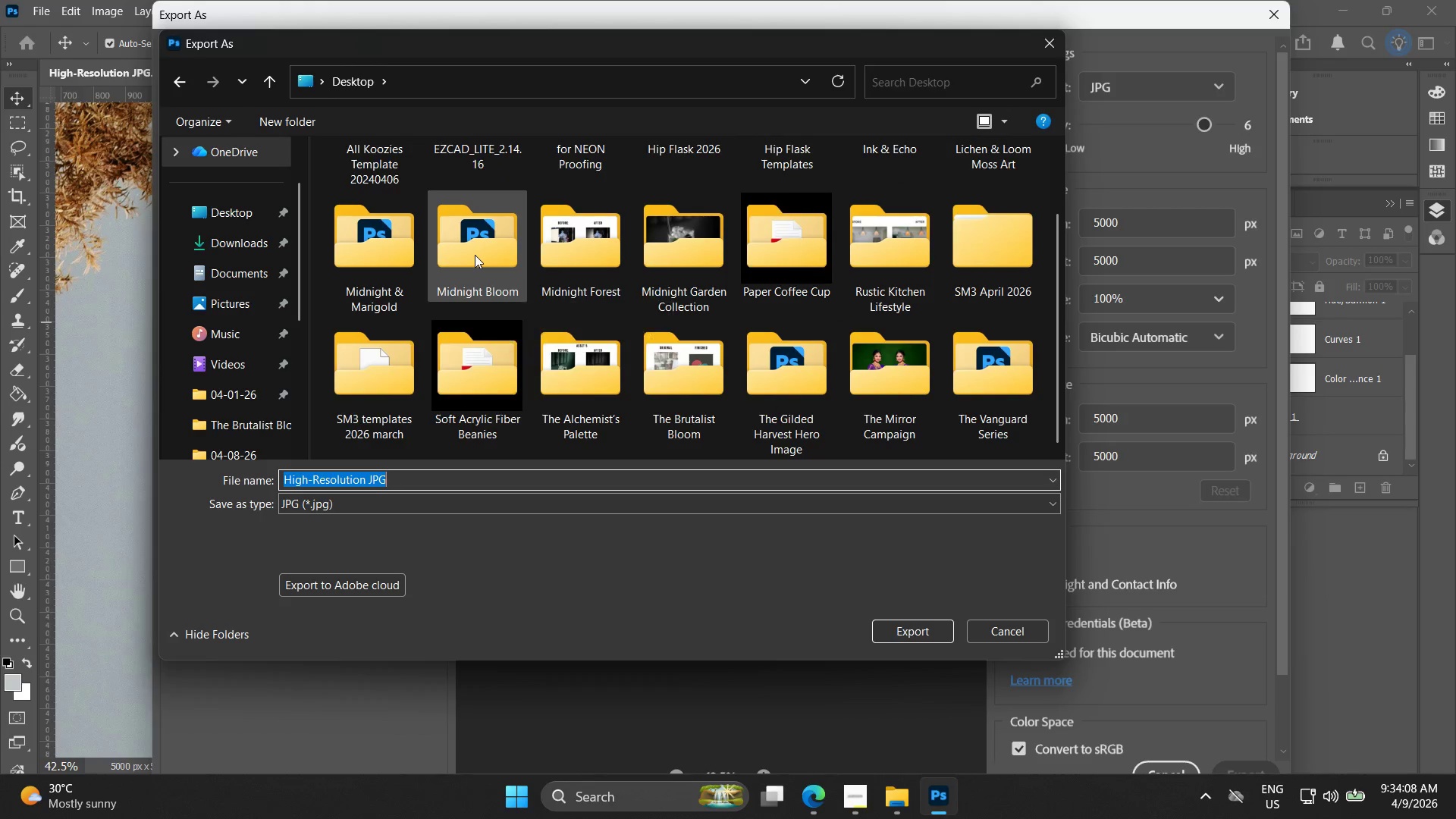 
double_click([475, 255])
 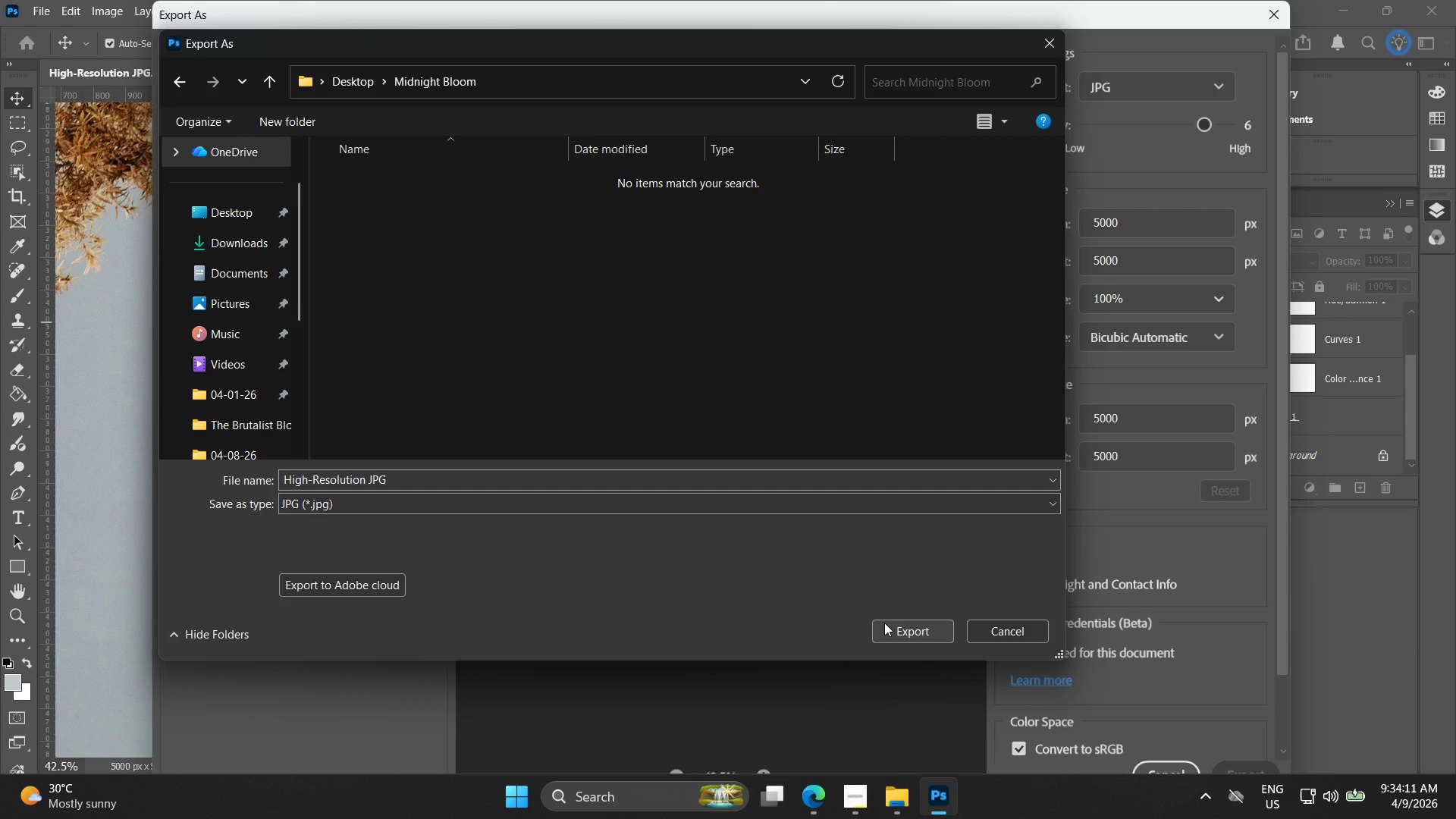 
left_click([884, 623])
 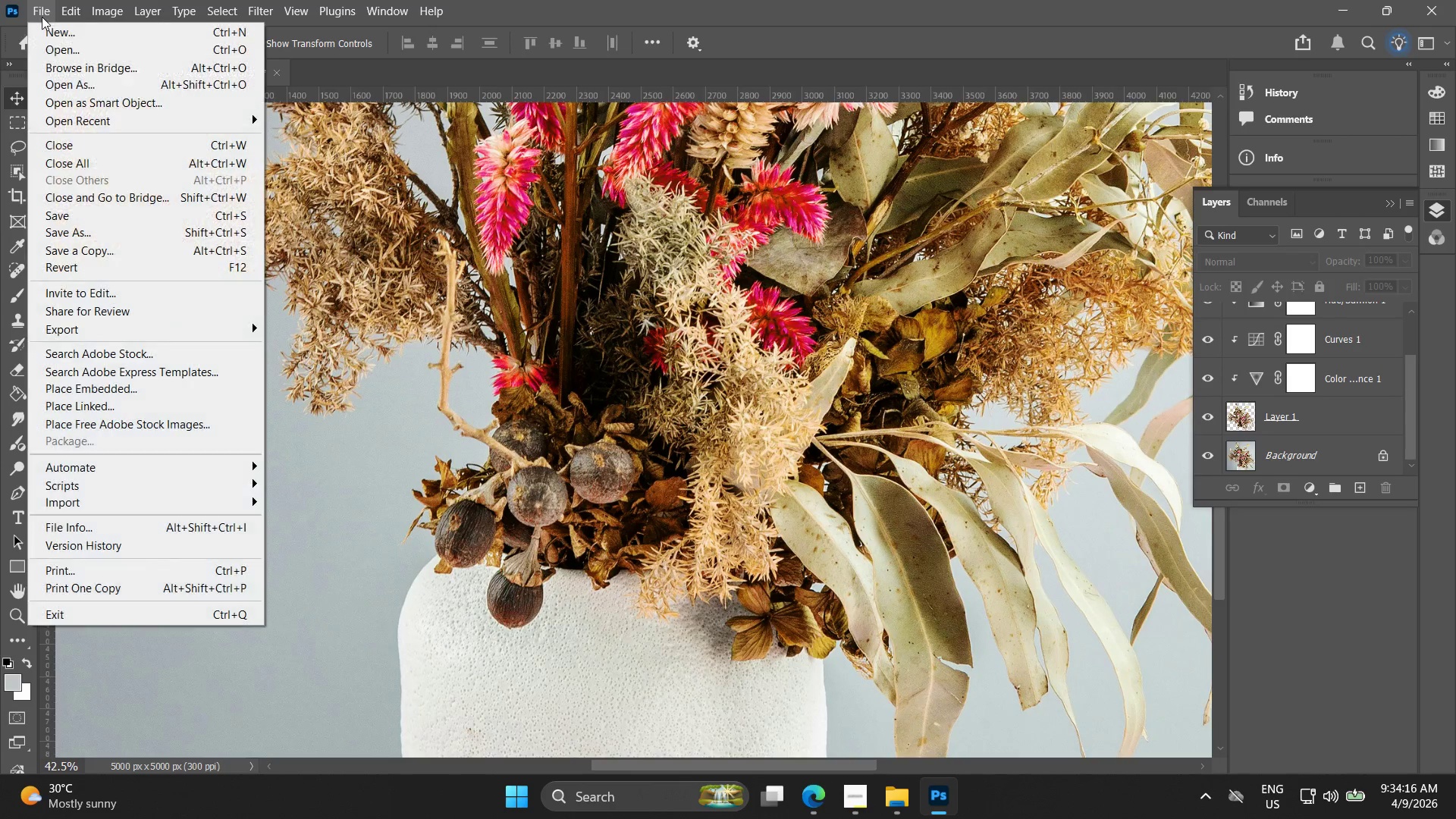 
left_click([138, 235])
 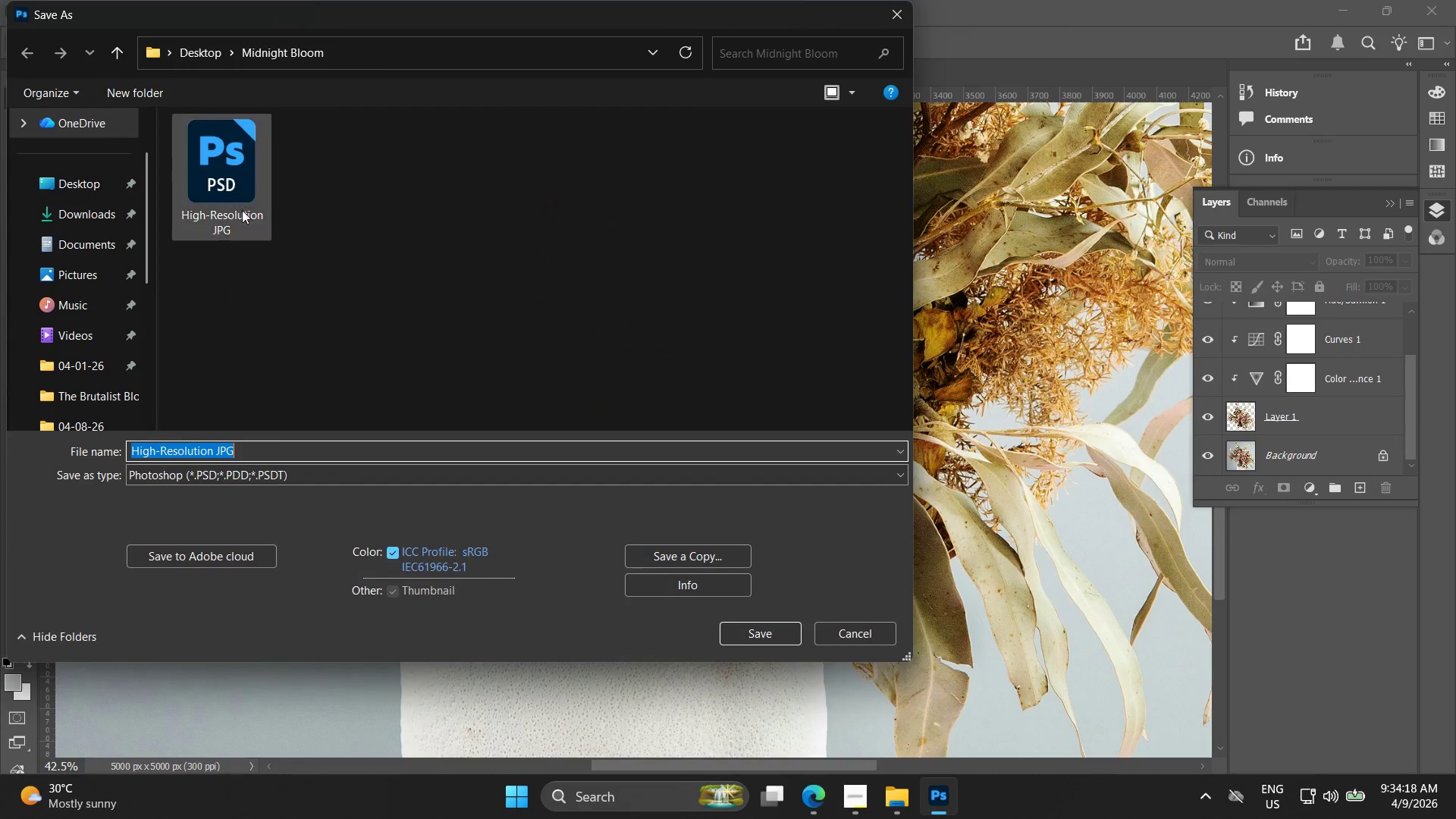 
left_click([219, 168])
 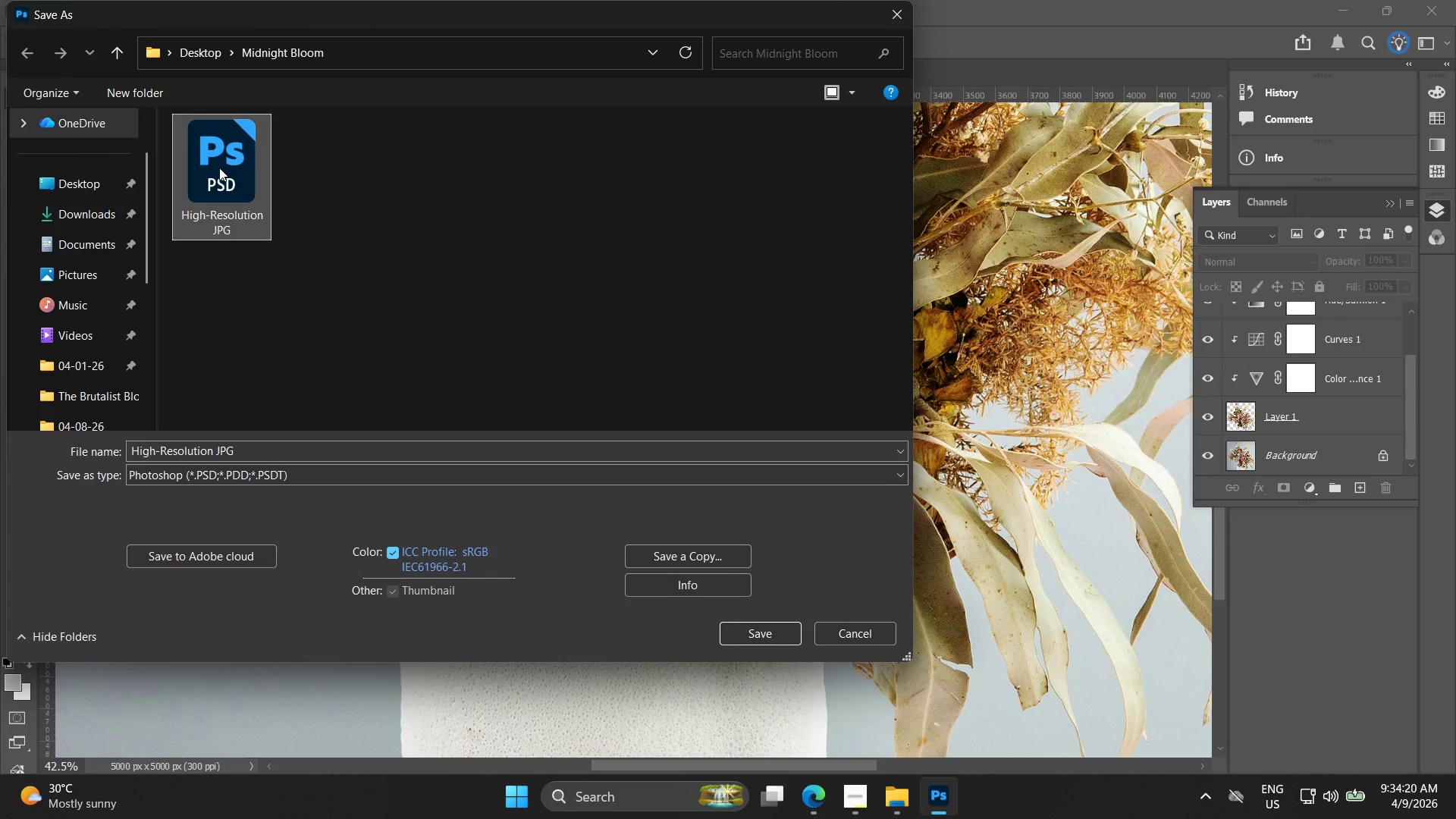 
key(Delete)
 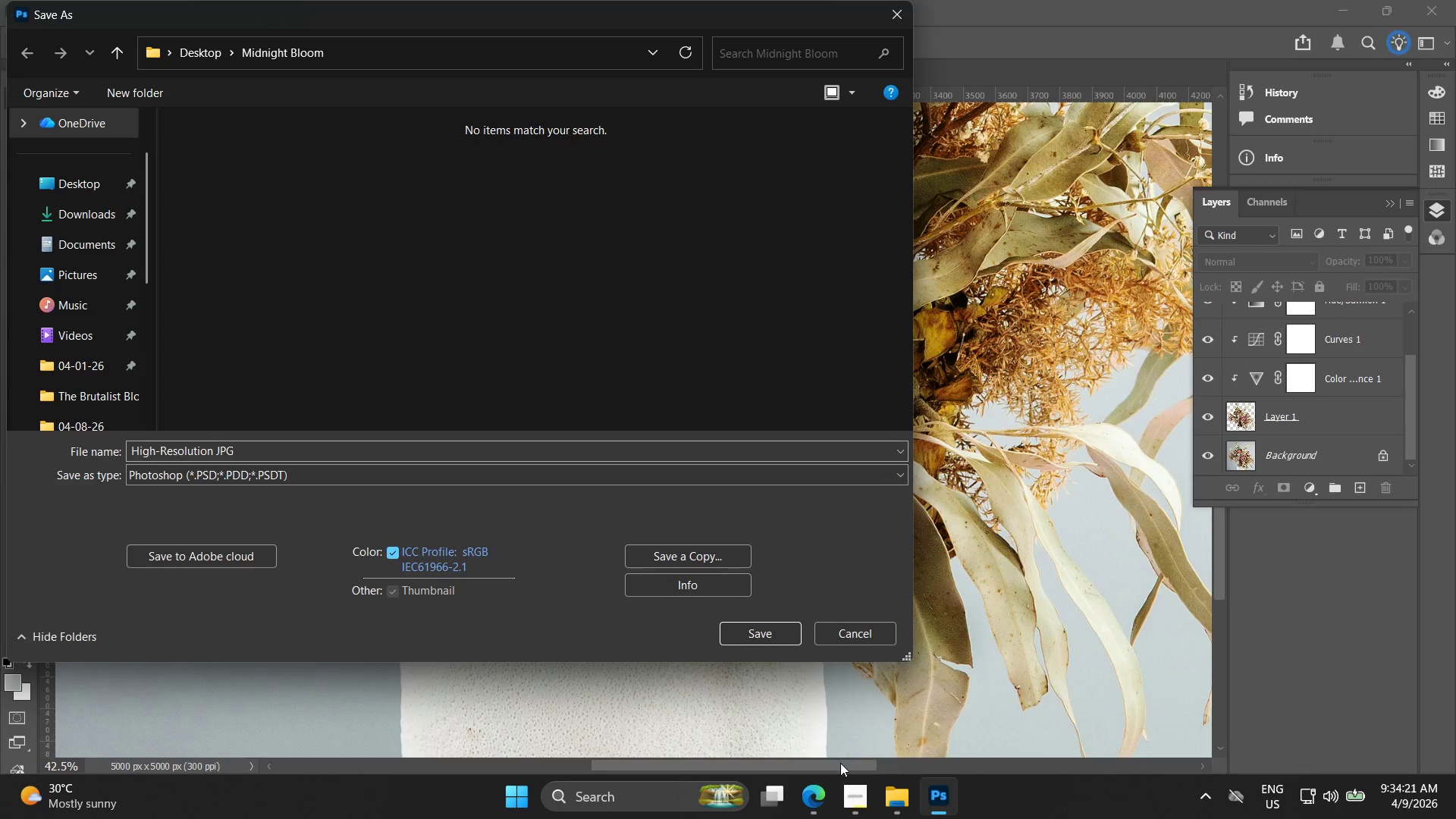 
left_click([856, 808])
 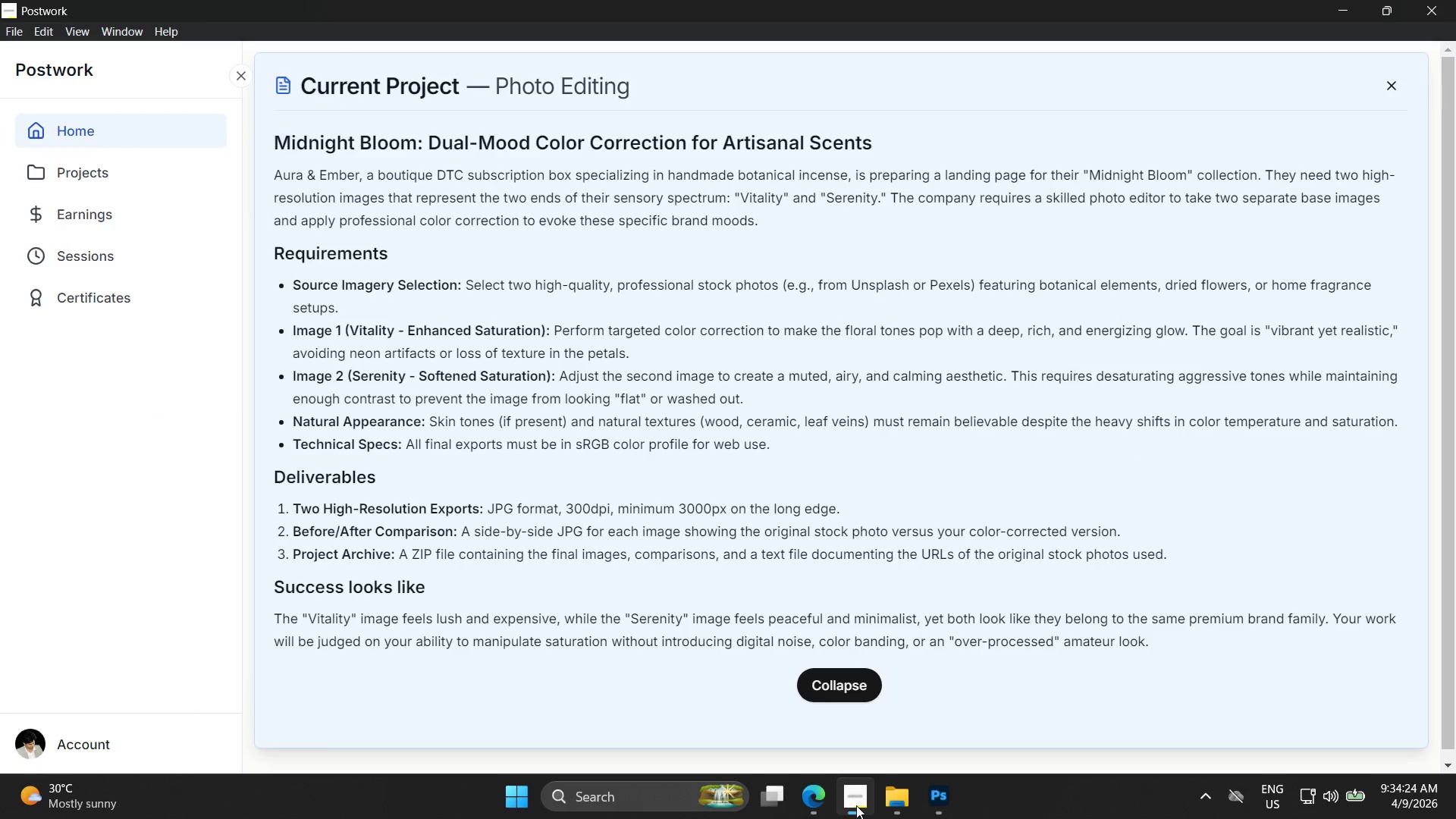 
double_click([856, 805])